 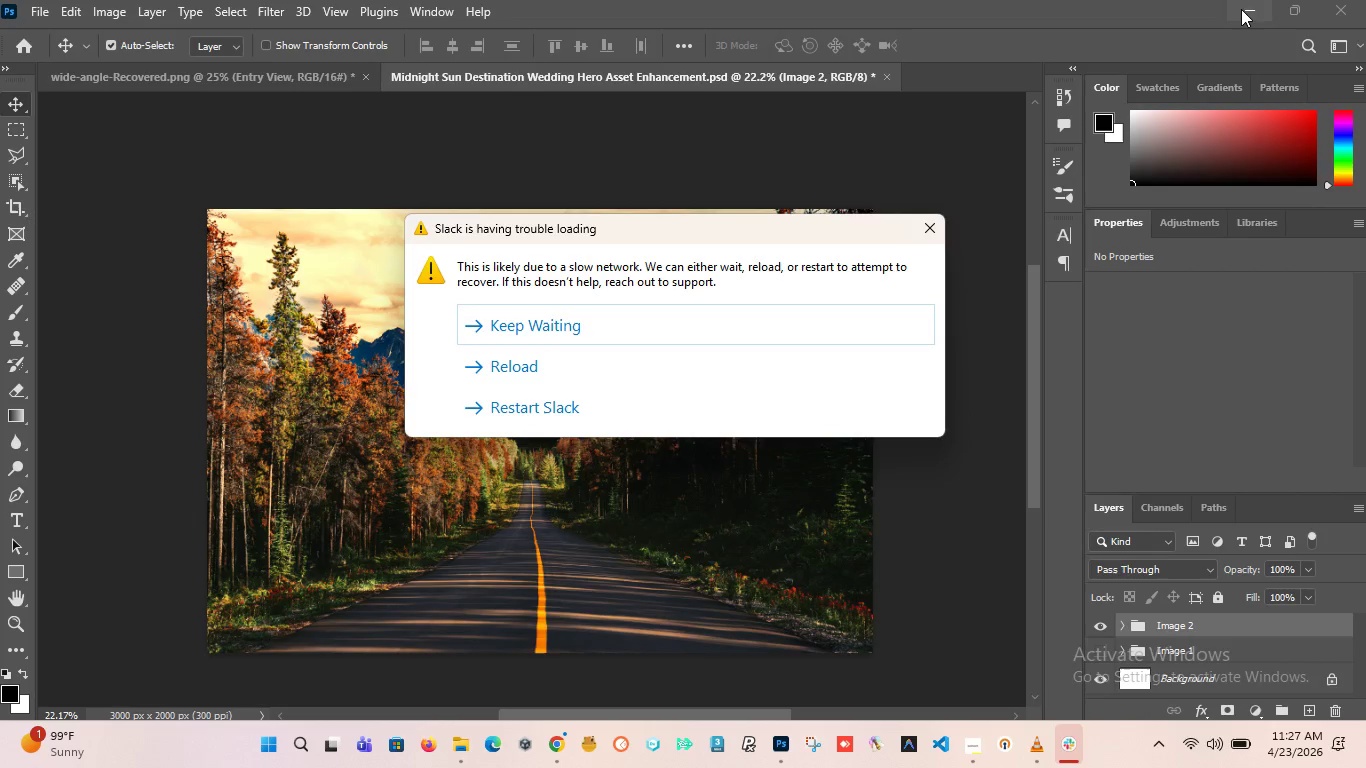 
left_click([940, 229])
 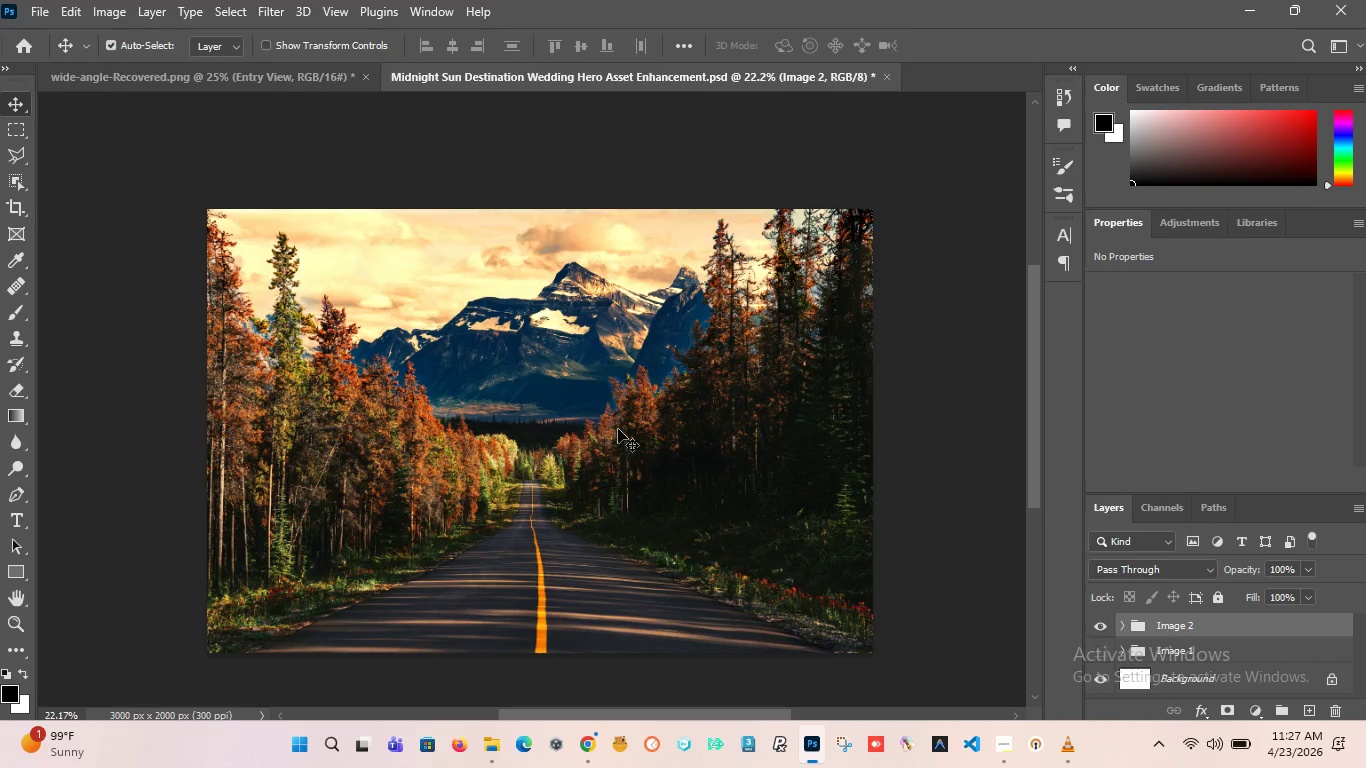 
scroll: coordinate [661, 421], scroll_direction: none, amount: 0.0
 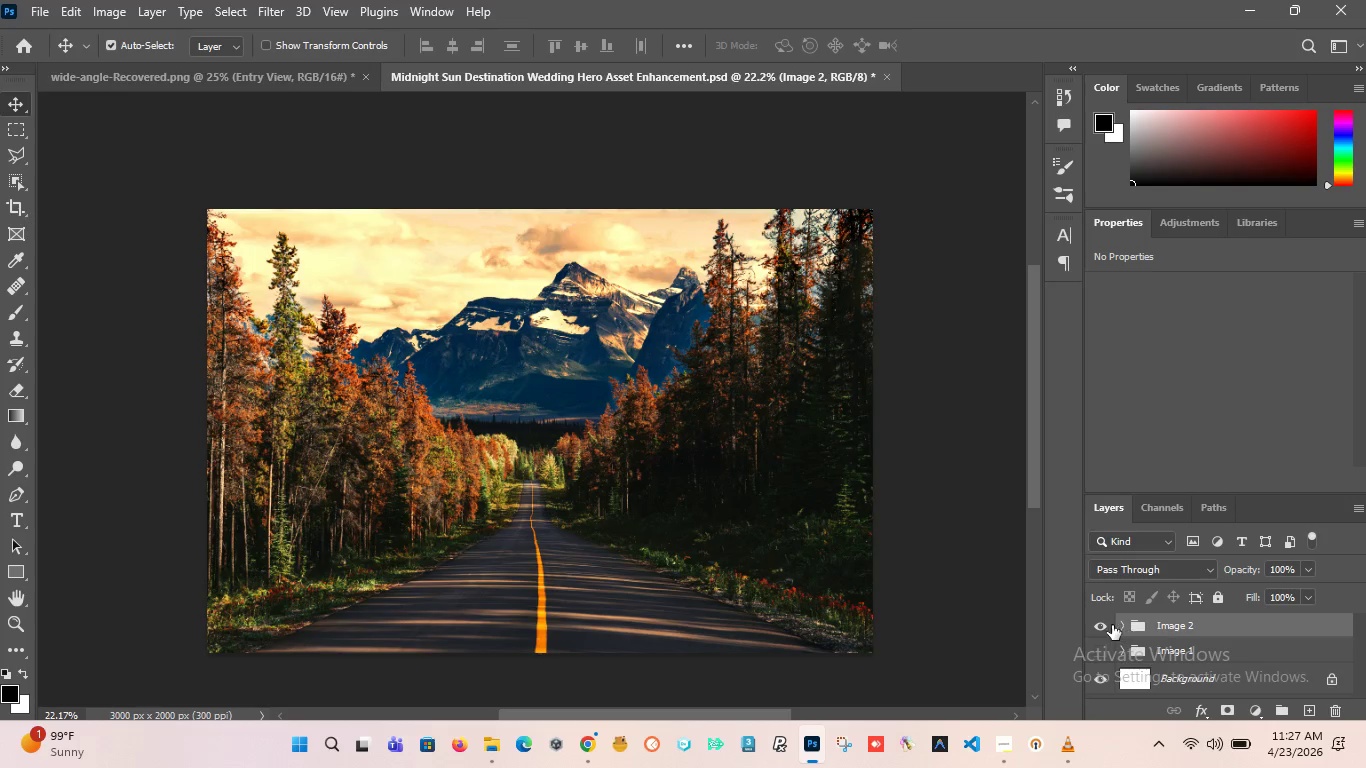 
left_click([1098, 625])
 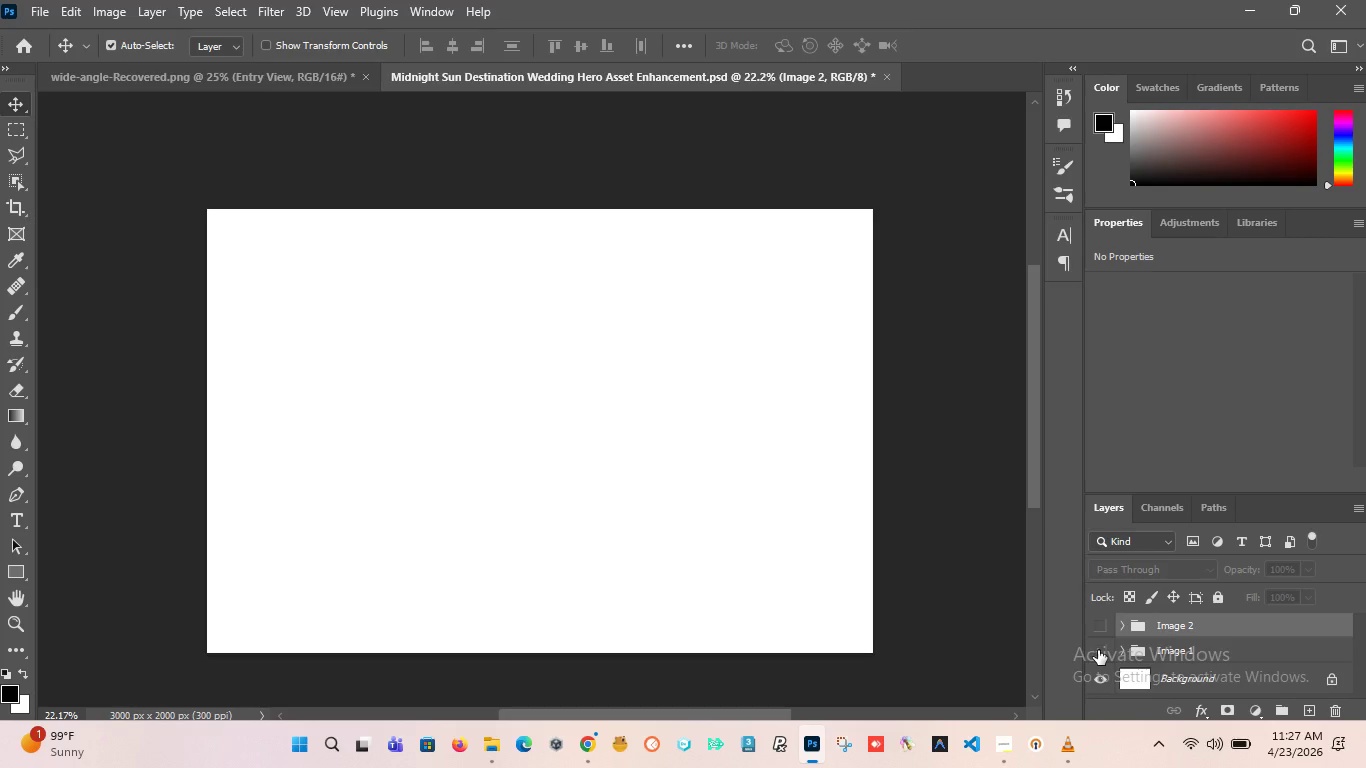 
left_click([1098, 650])
 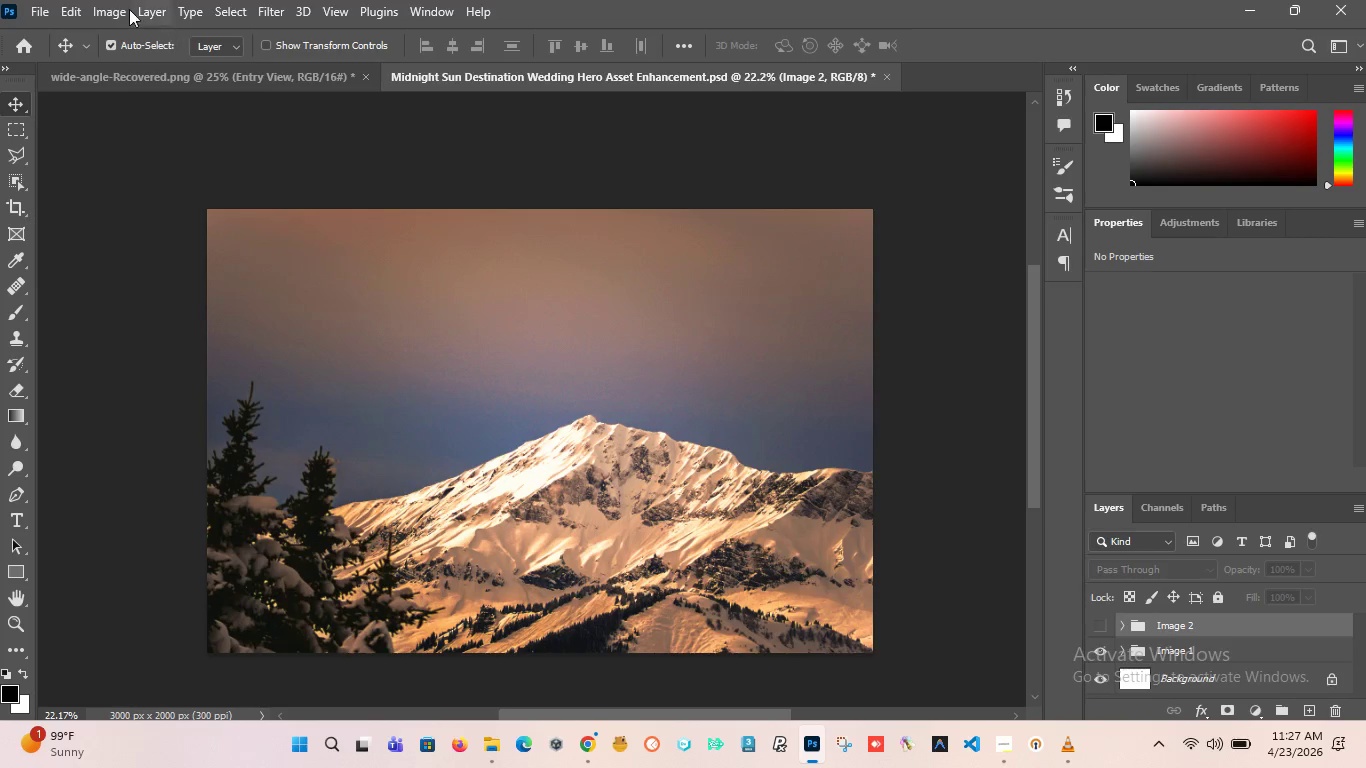 
left_click([41, 9])
 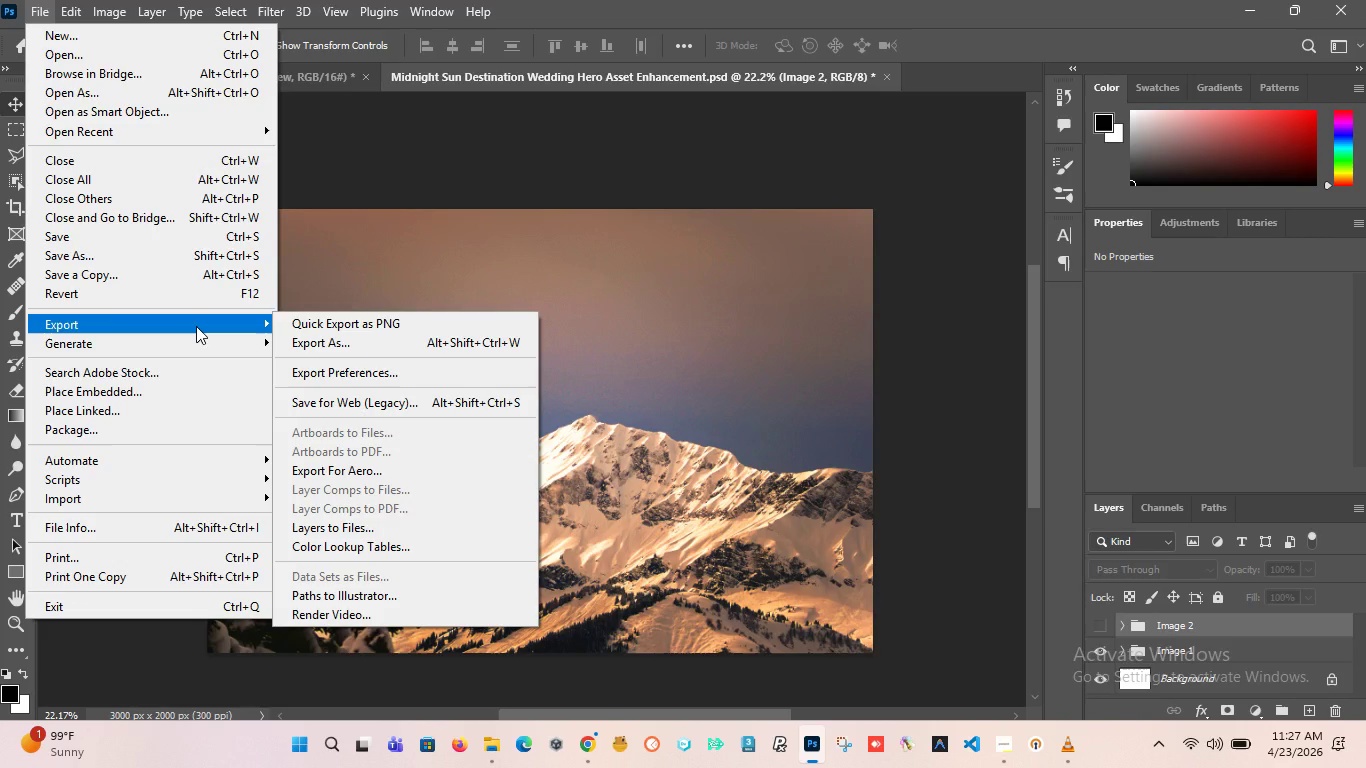 
wait(13.06)
 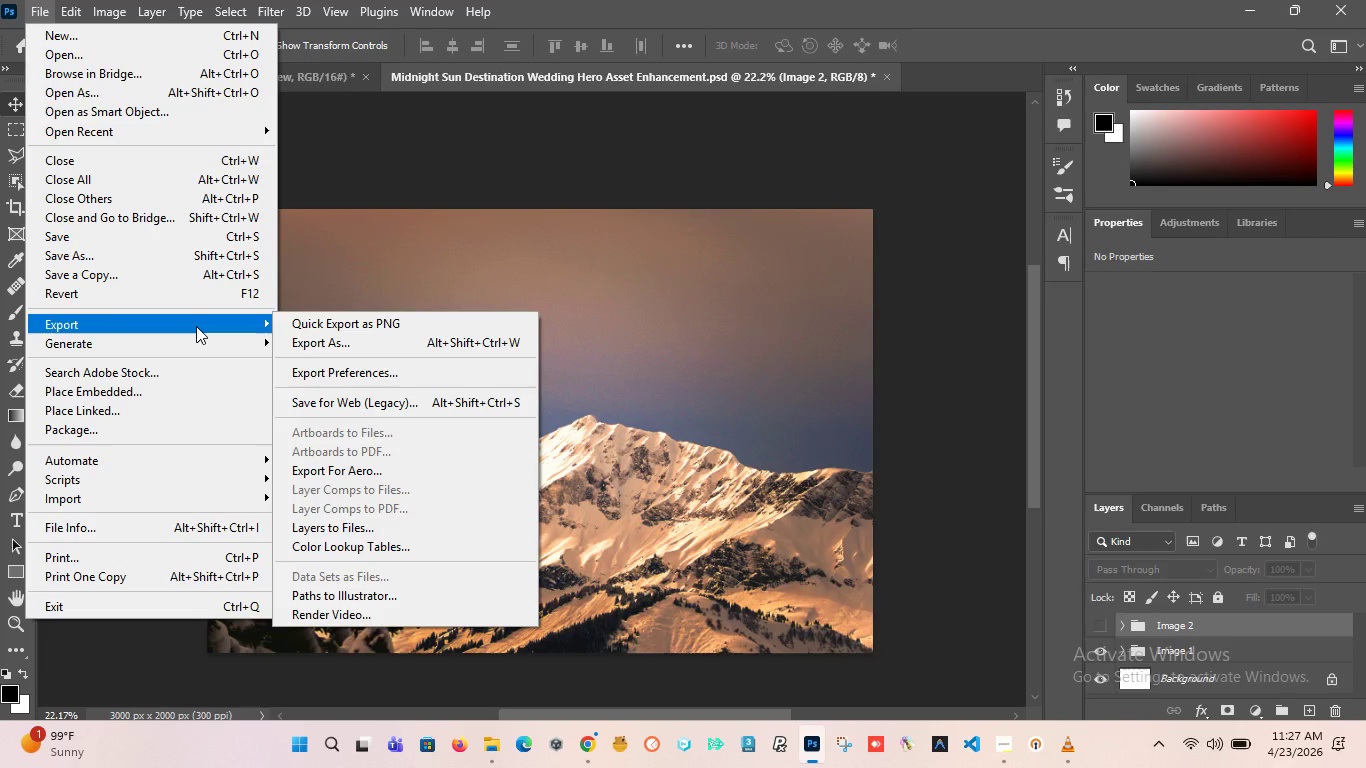 
left_click([1004, 746])